 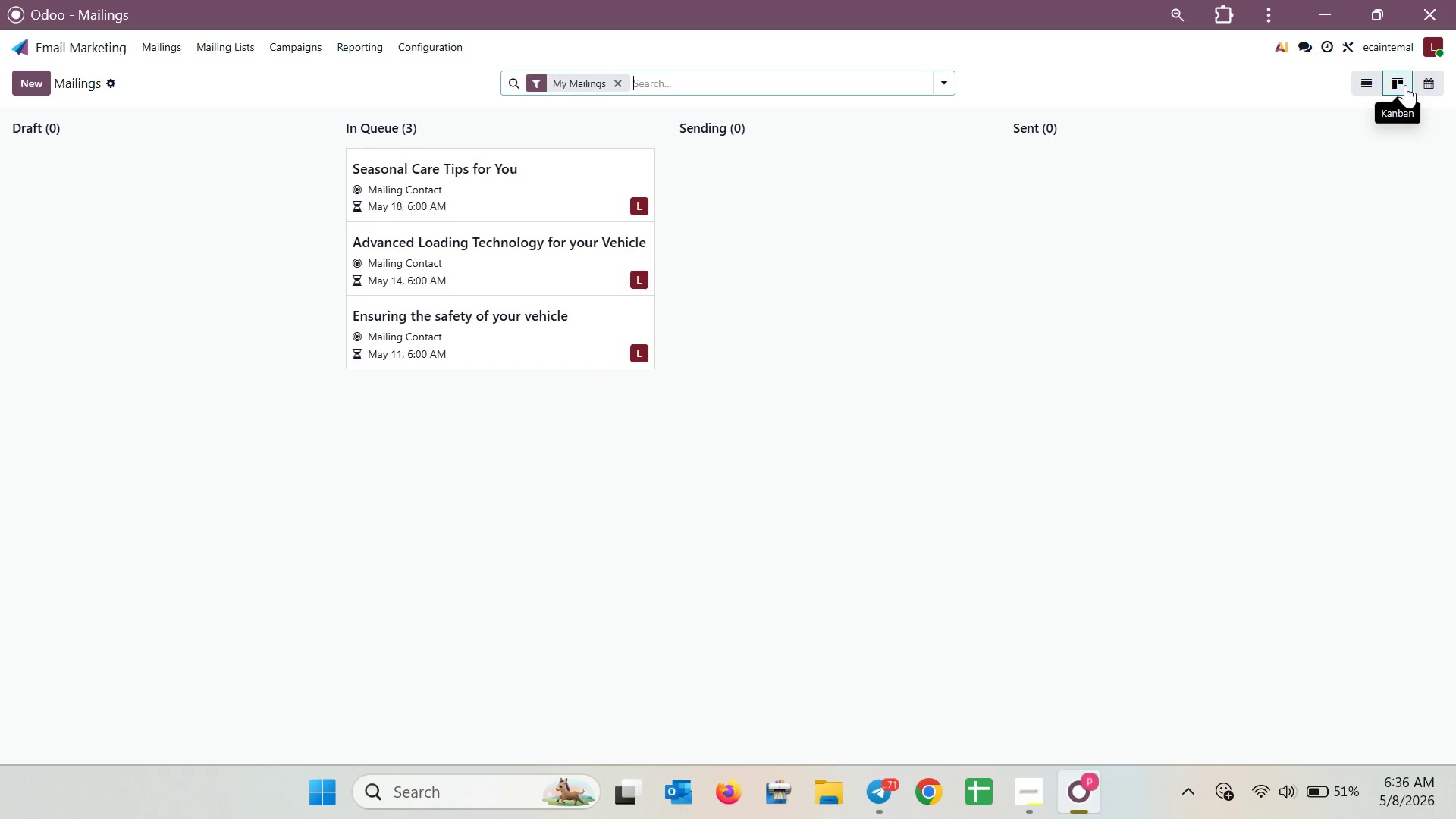 
left_click([1425, 85])
 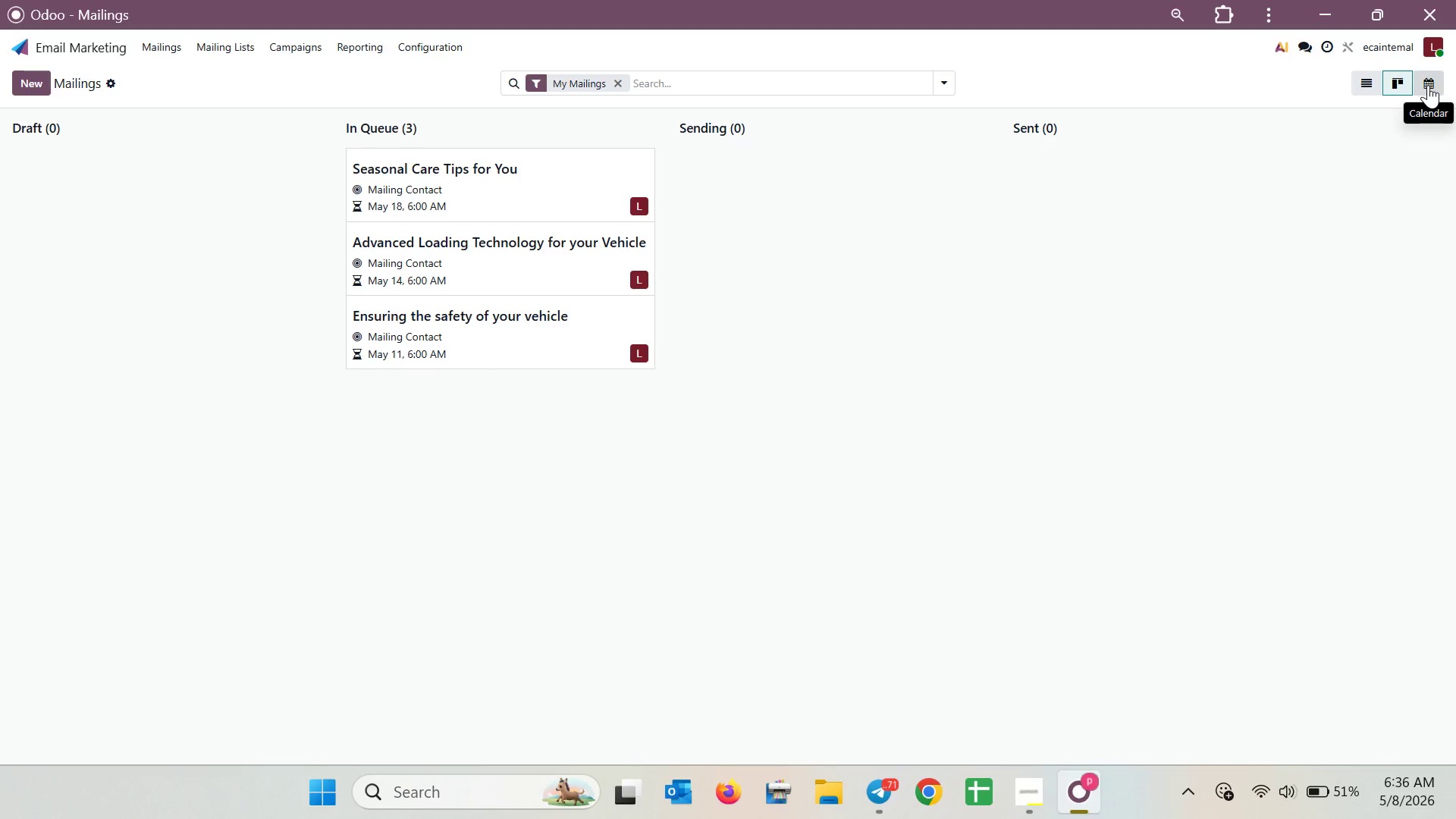 
mouse_move([1413, 86])
 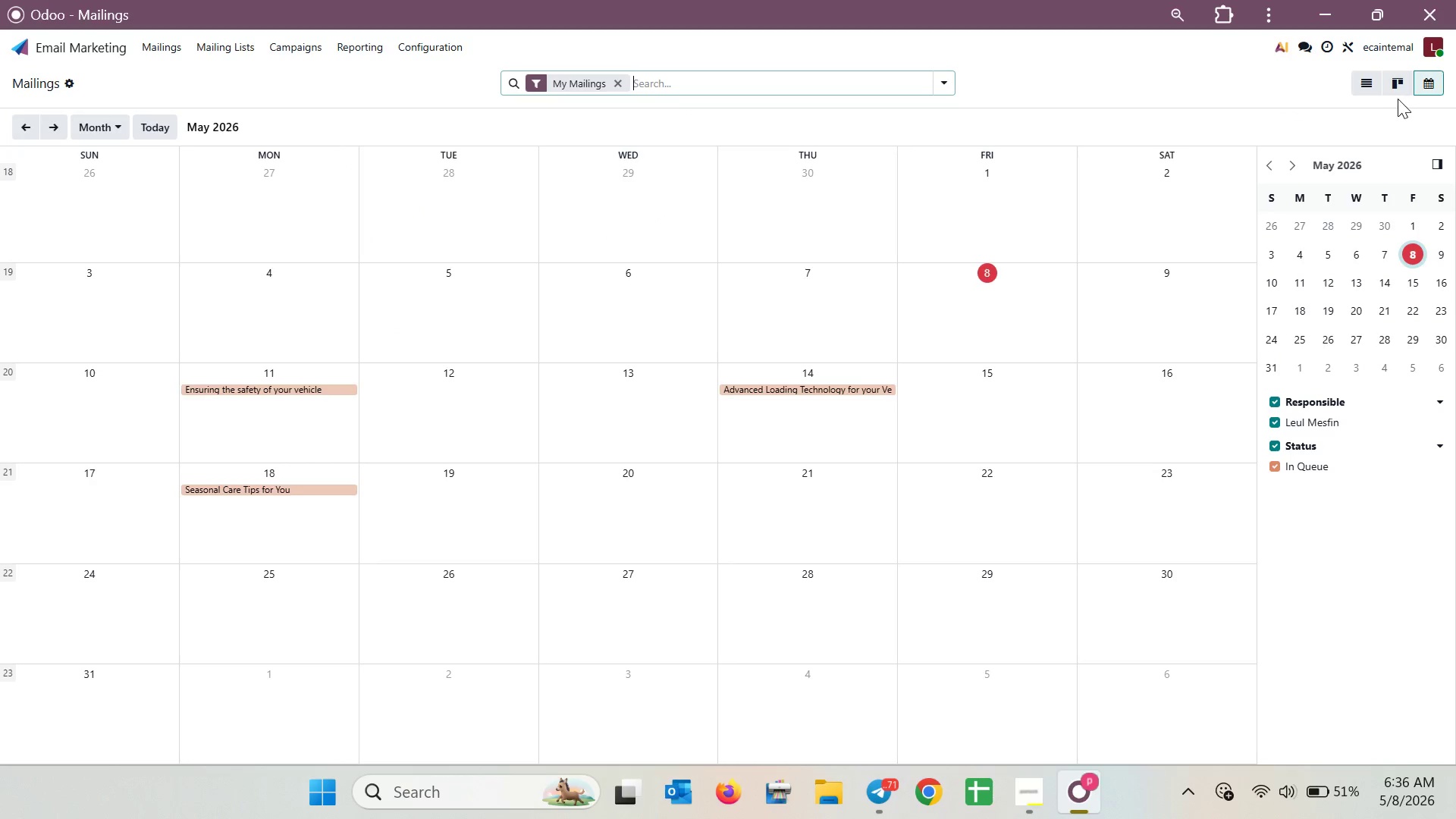 
left_click([1372, 88])
 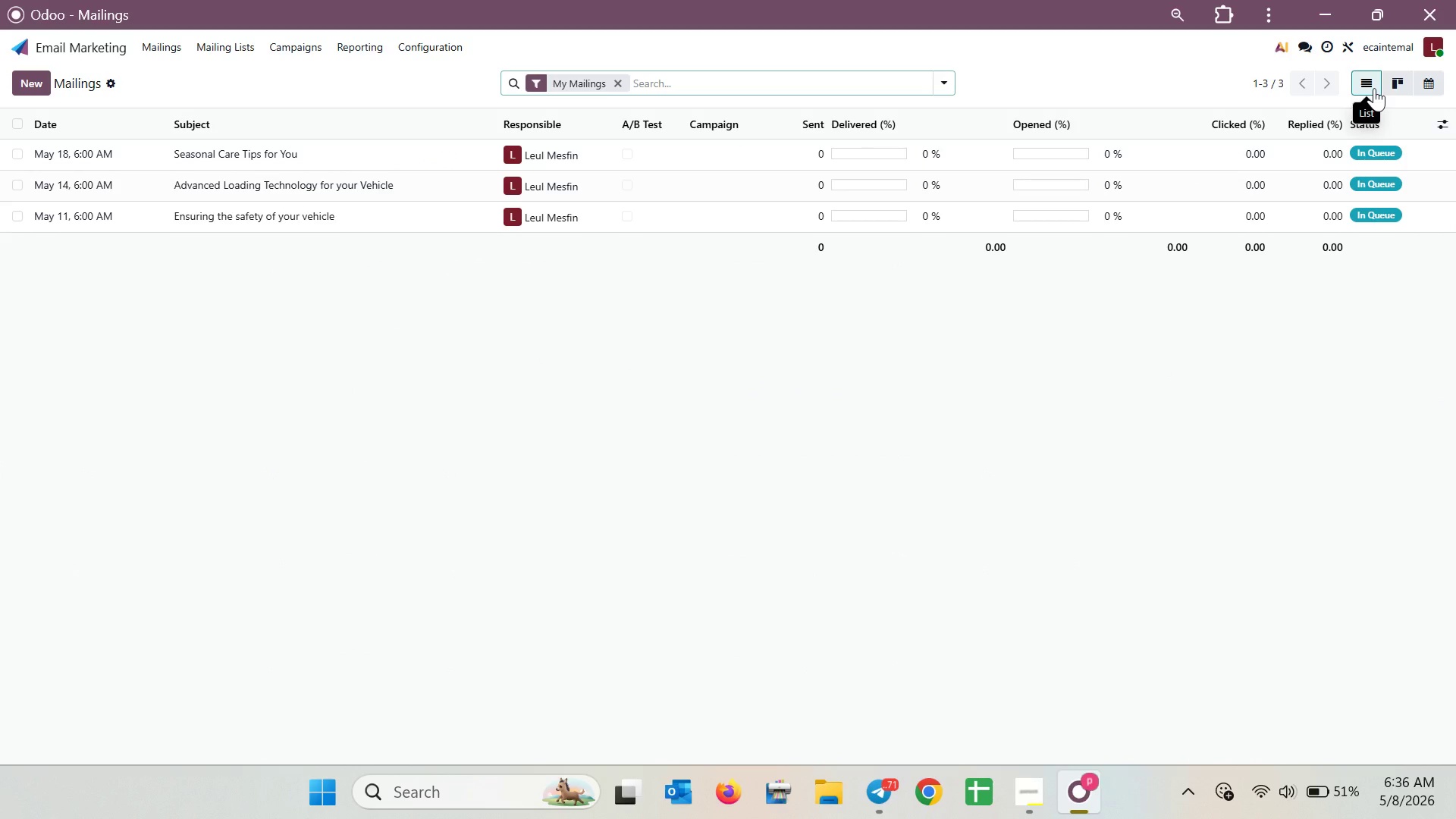 
wait(10.56)
 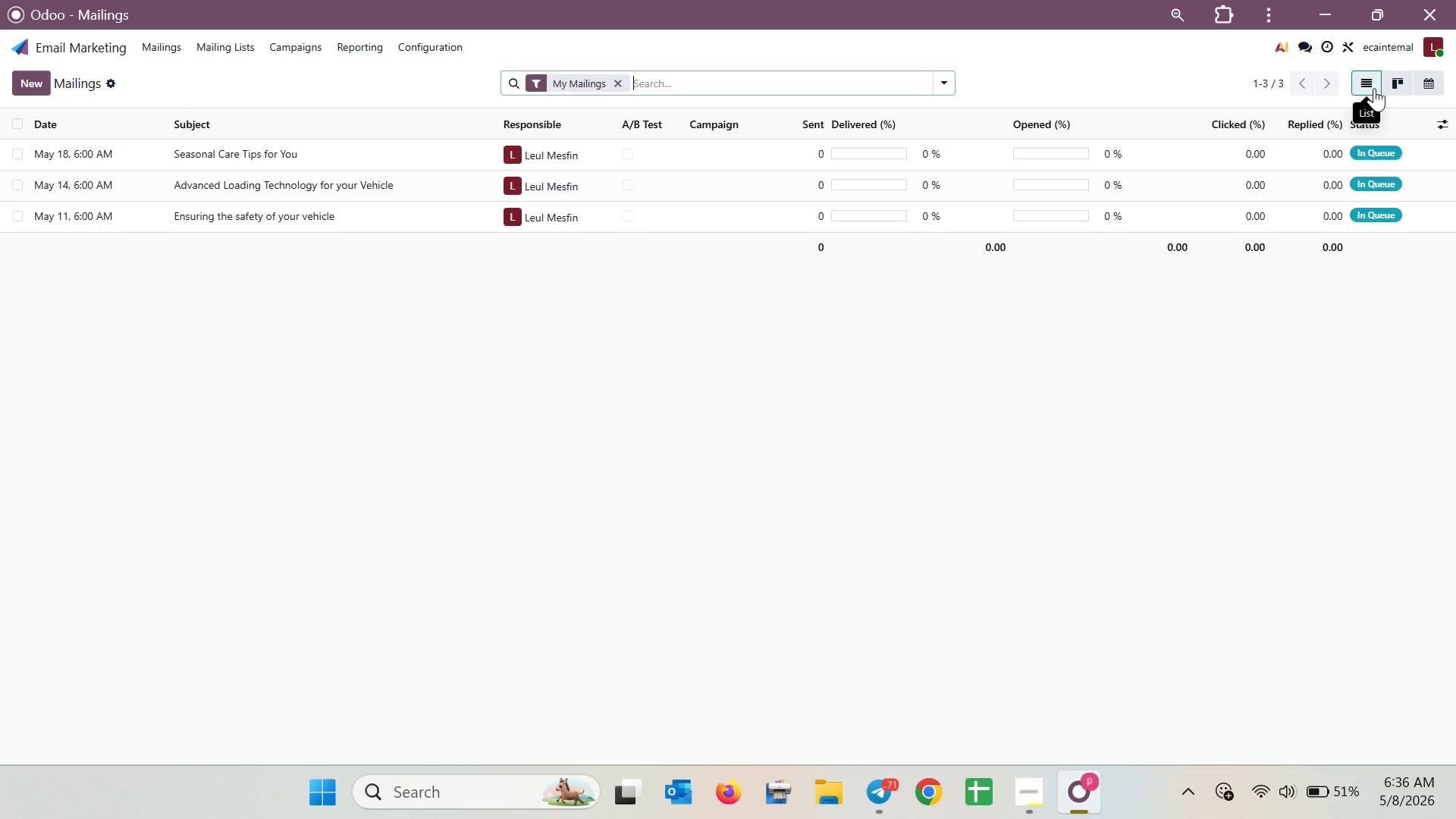 
key(Meta+Shift+S)
 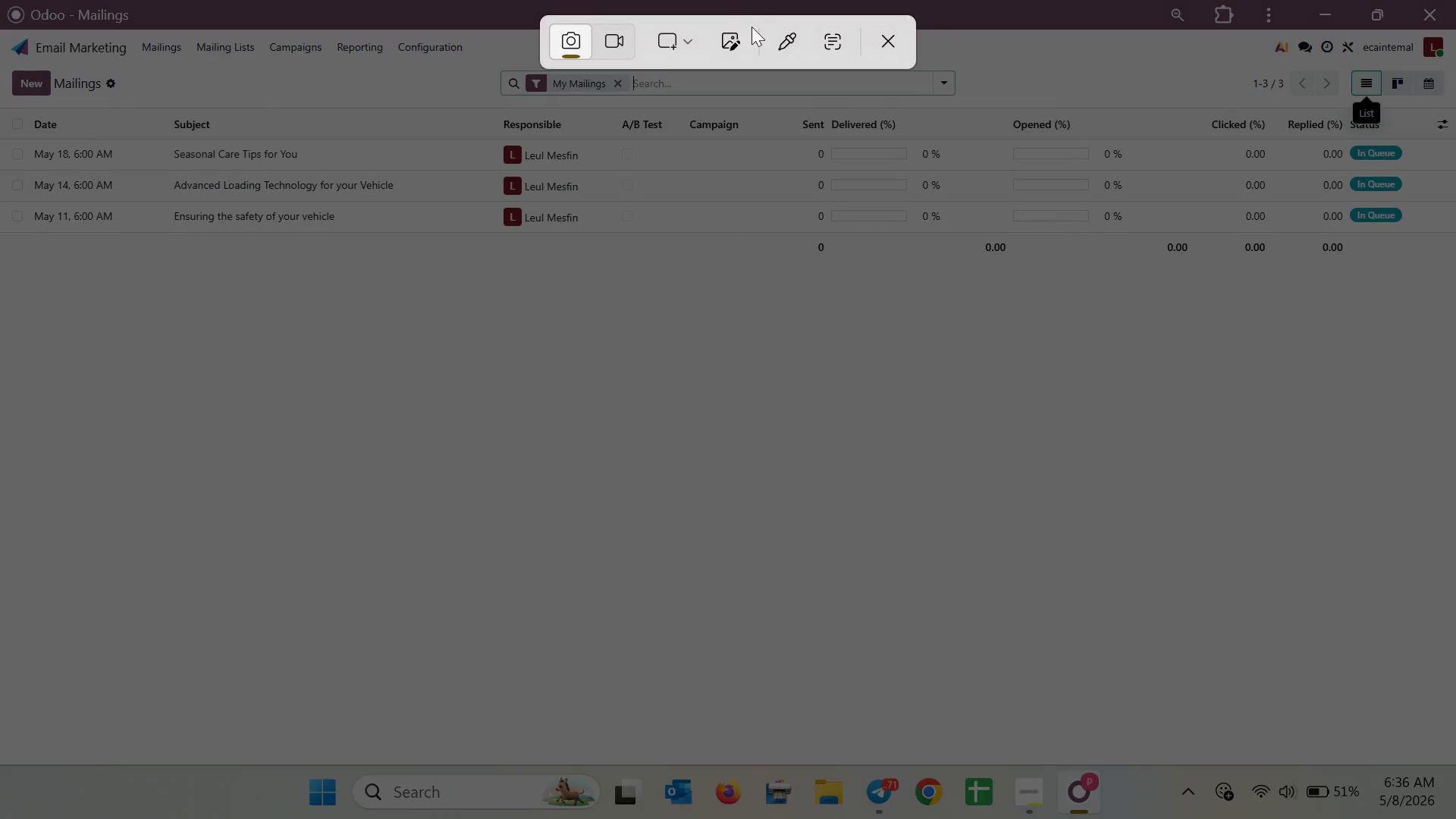 
left_click([672, 40])
 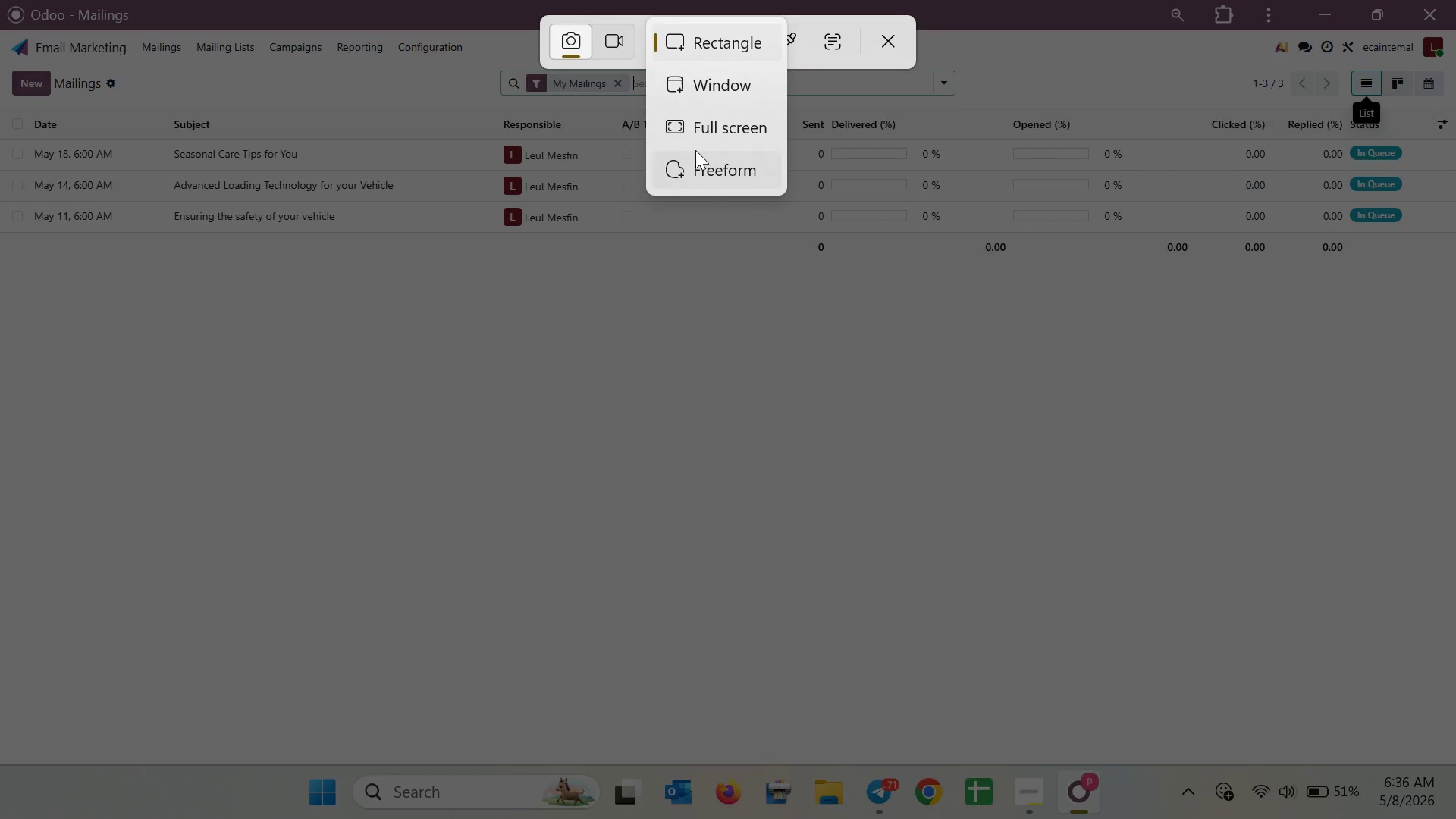 
left_click([711, 133])
 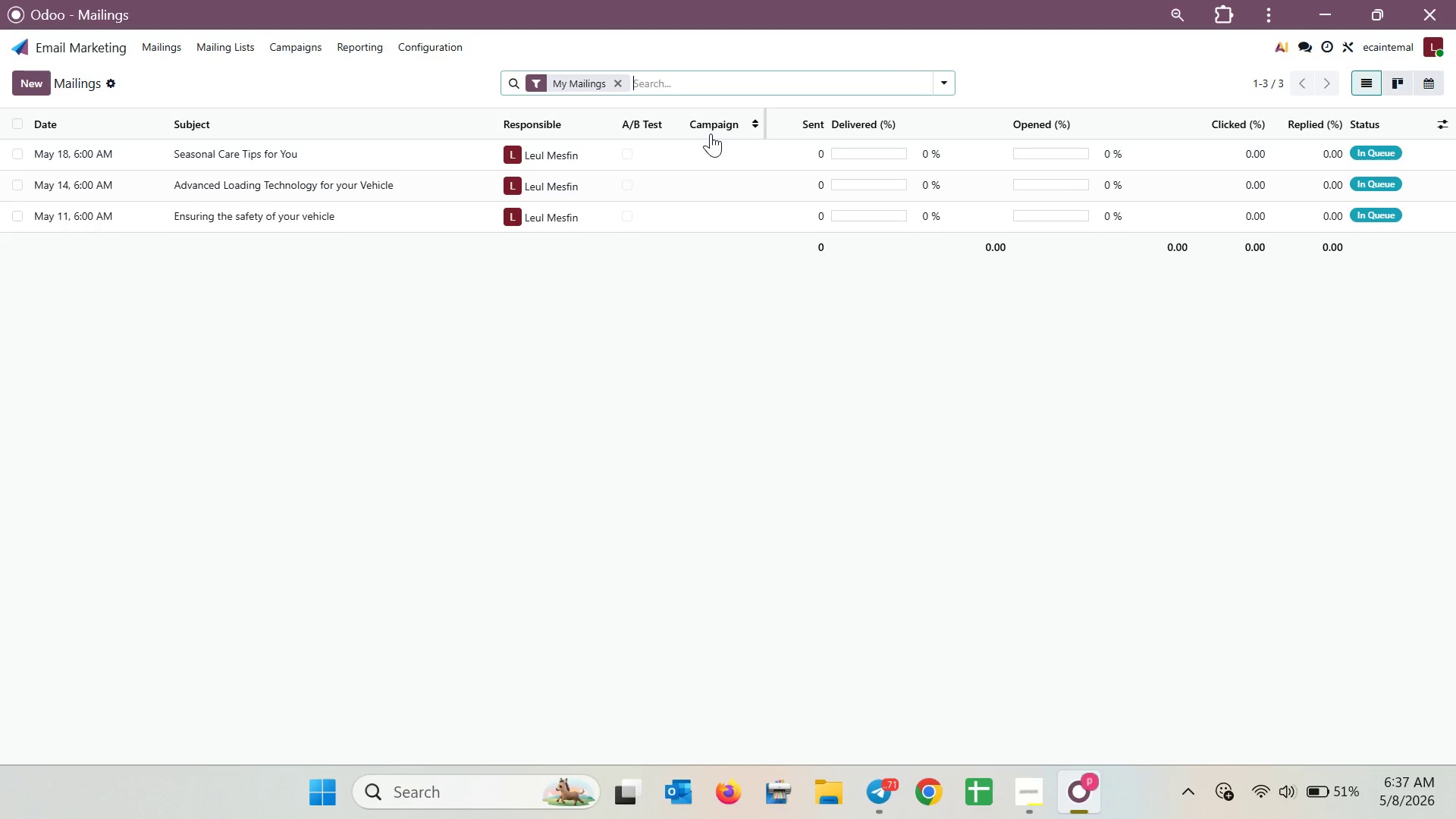 
wait(28.81)
 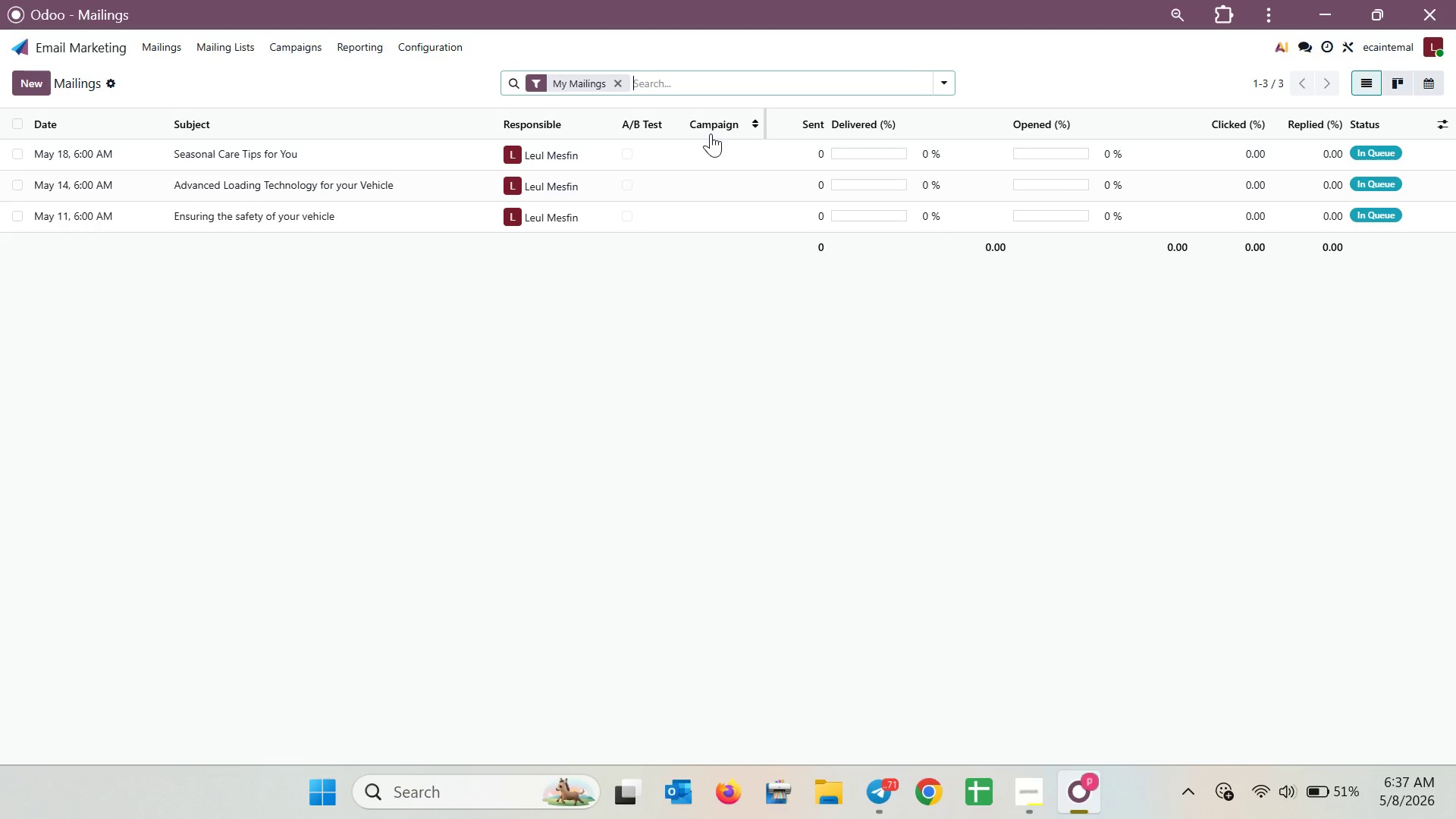 
left_click([231, 45])
 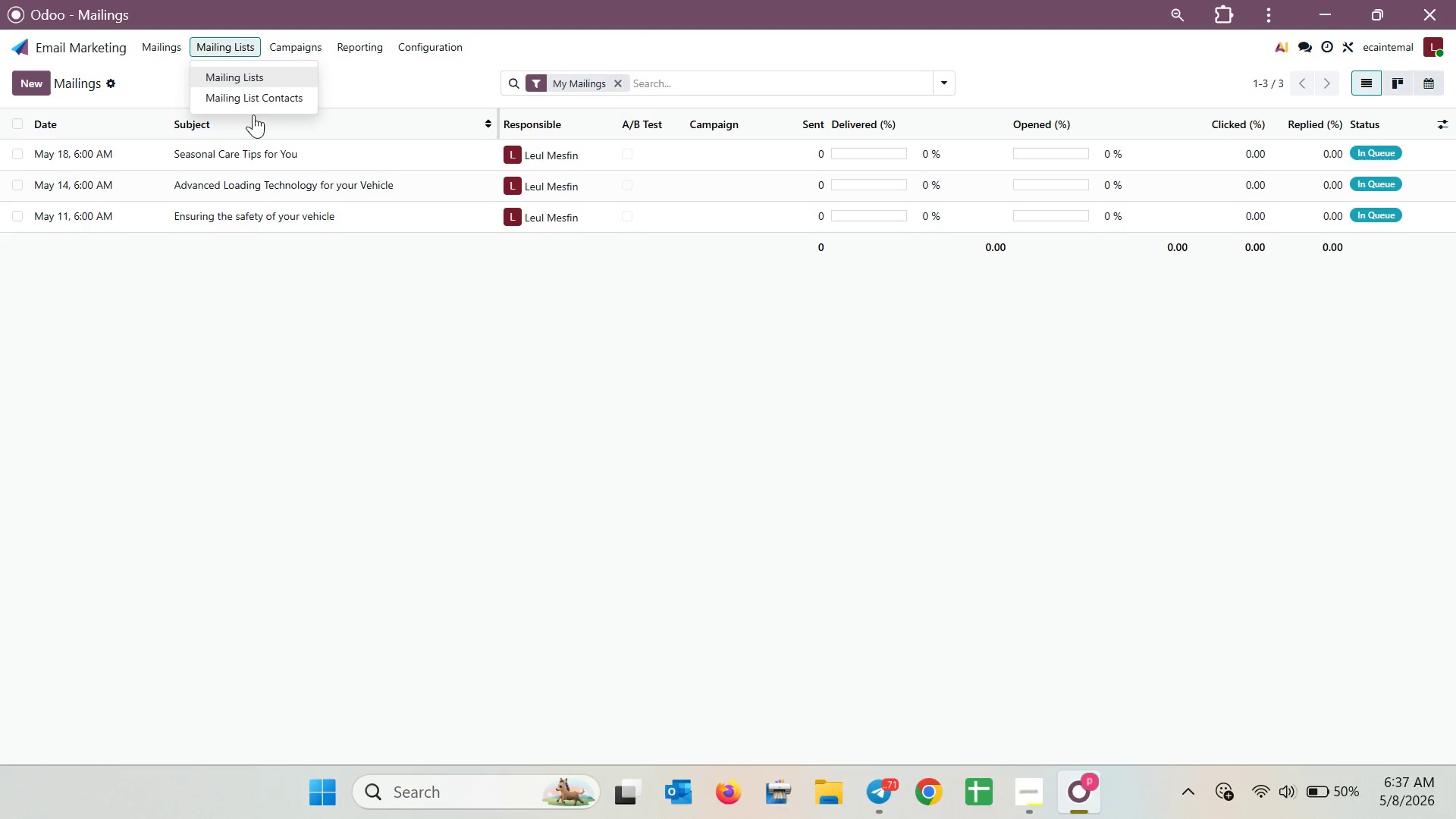 
left_click([248, 100])
 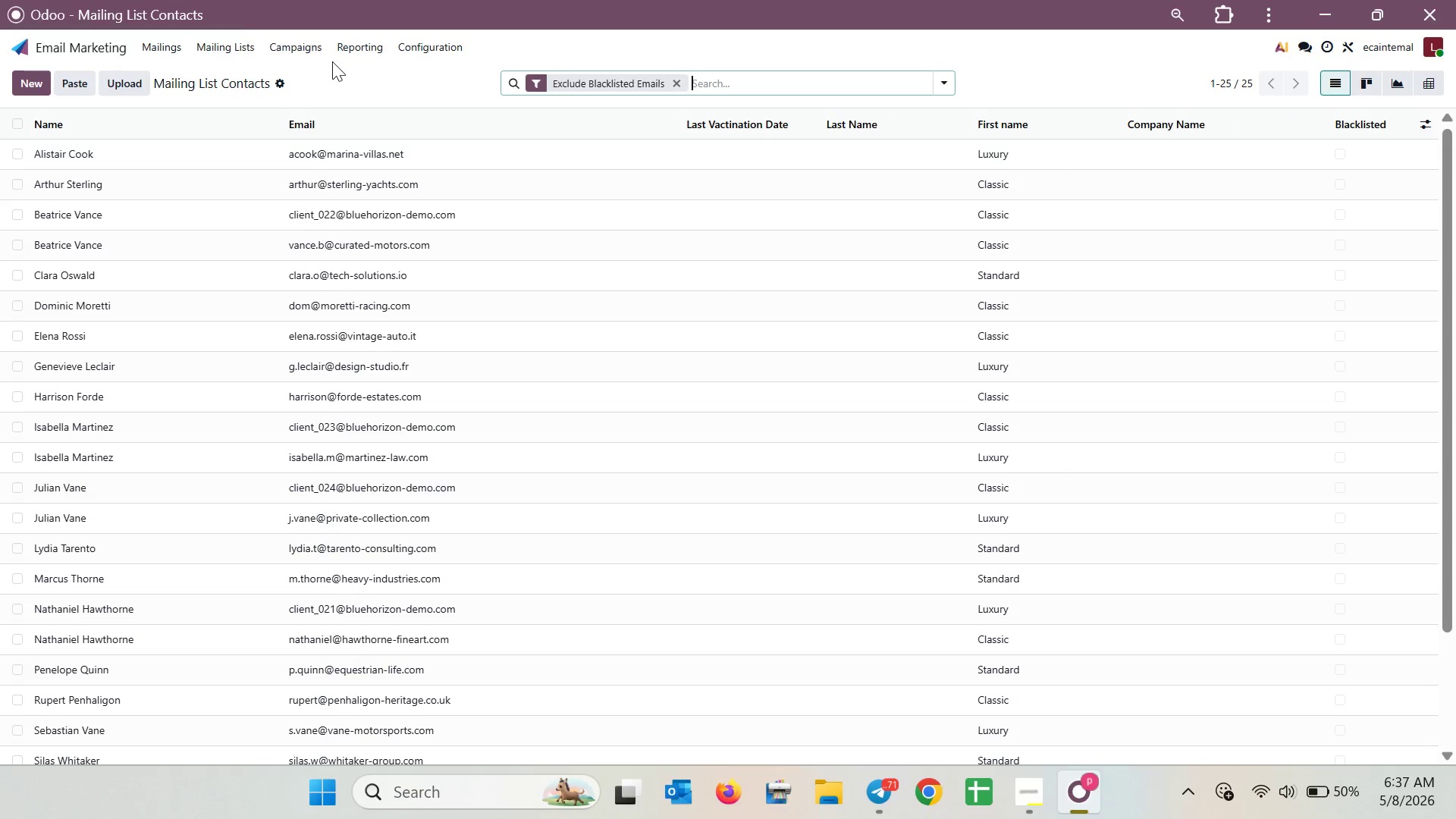 
left_click([233, 44])
 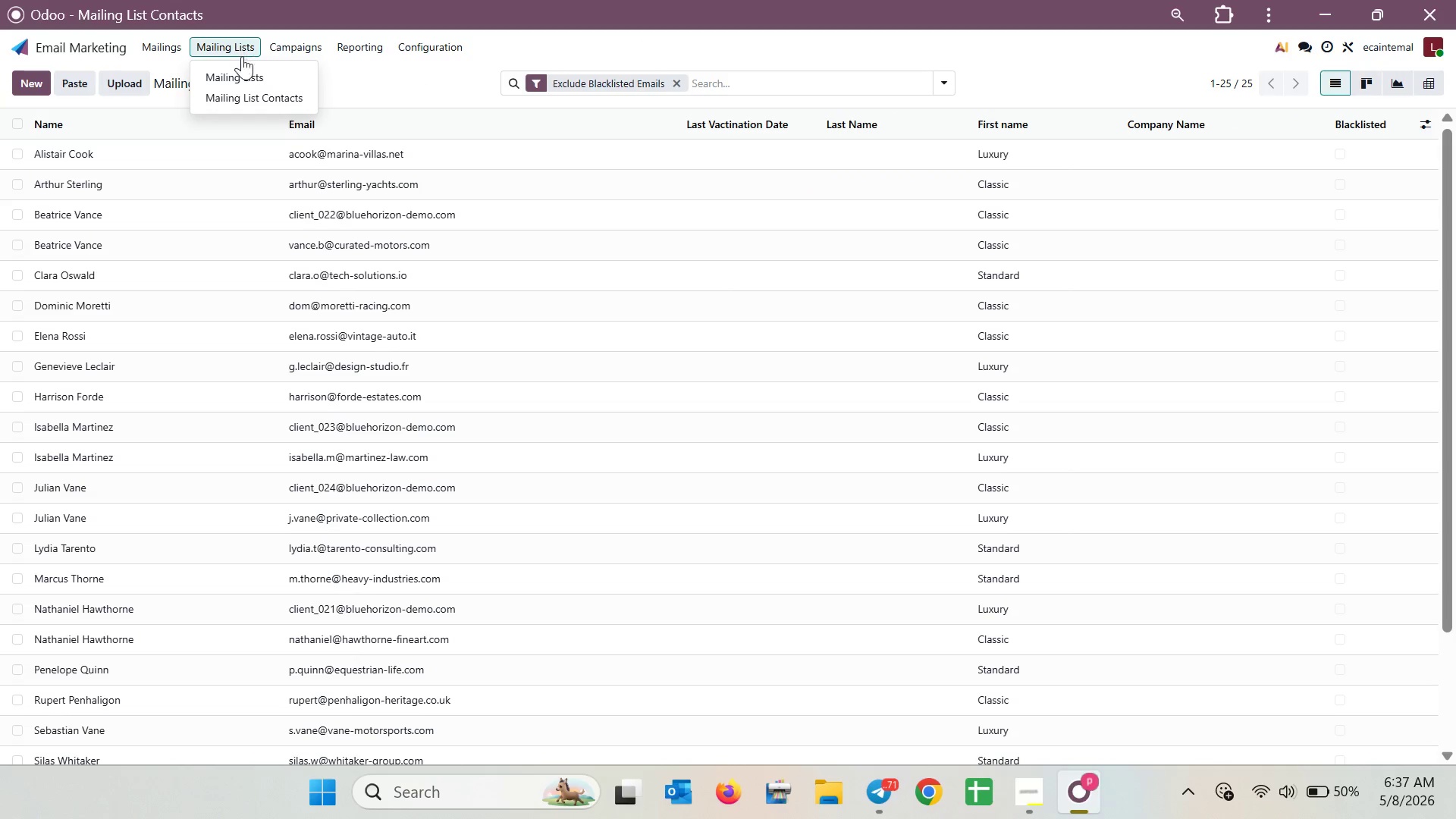 
left_click([243, 68])
 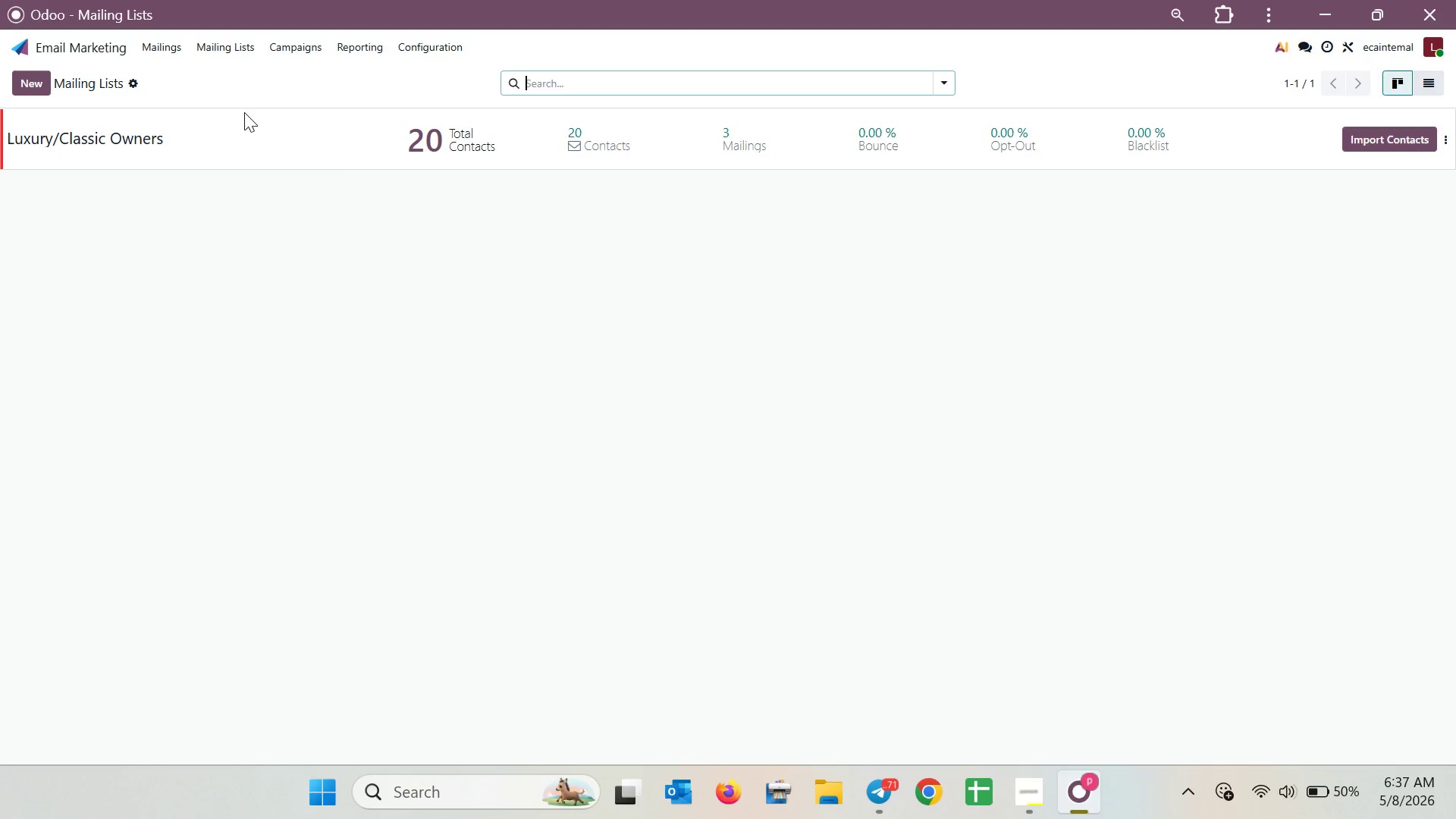 
mouse_move([284, 152])
 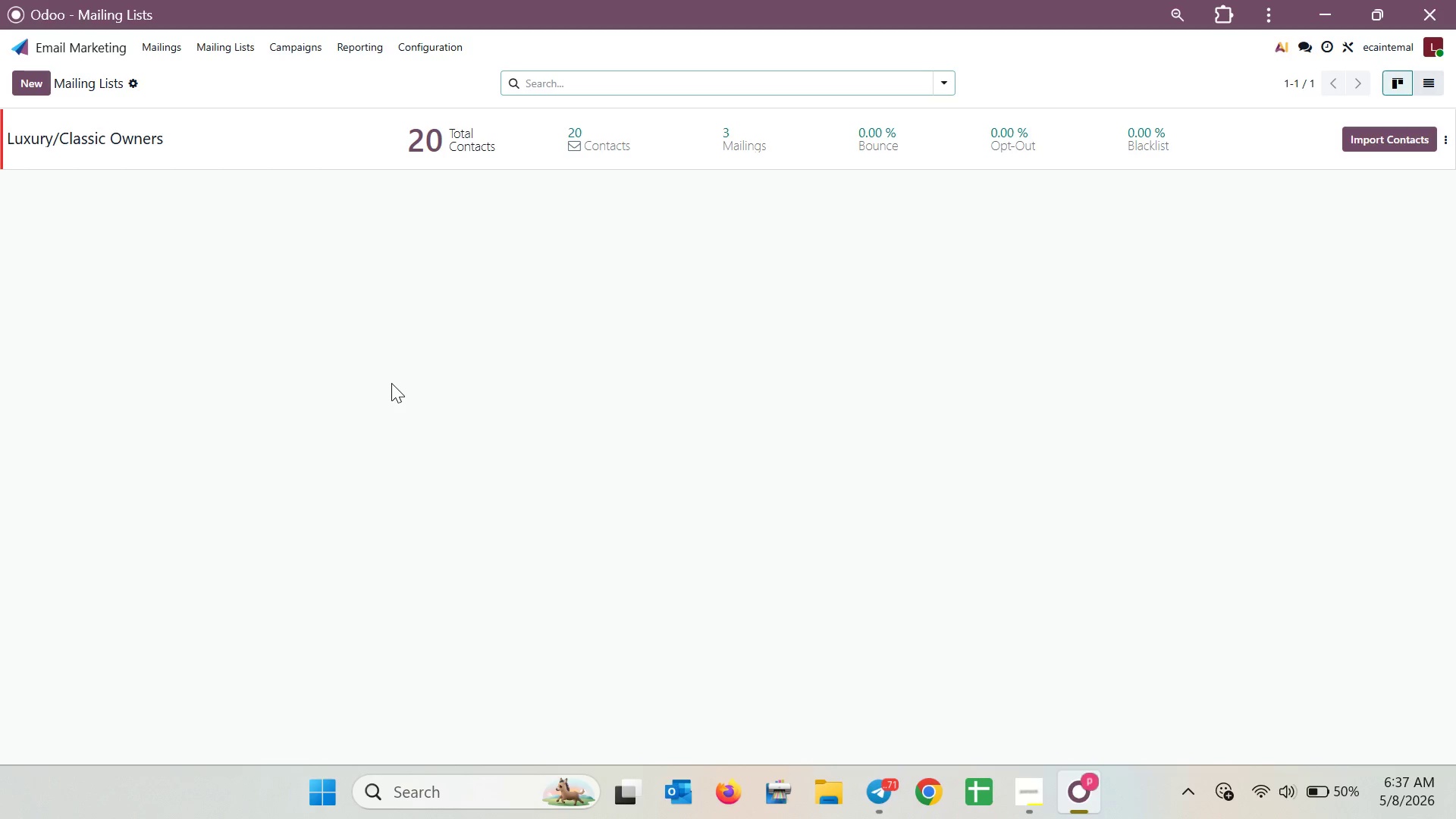 
wait(6.63)
 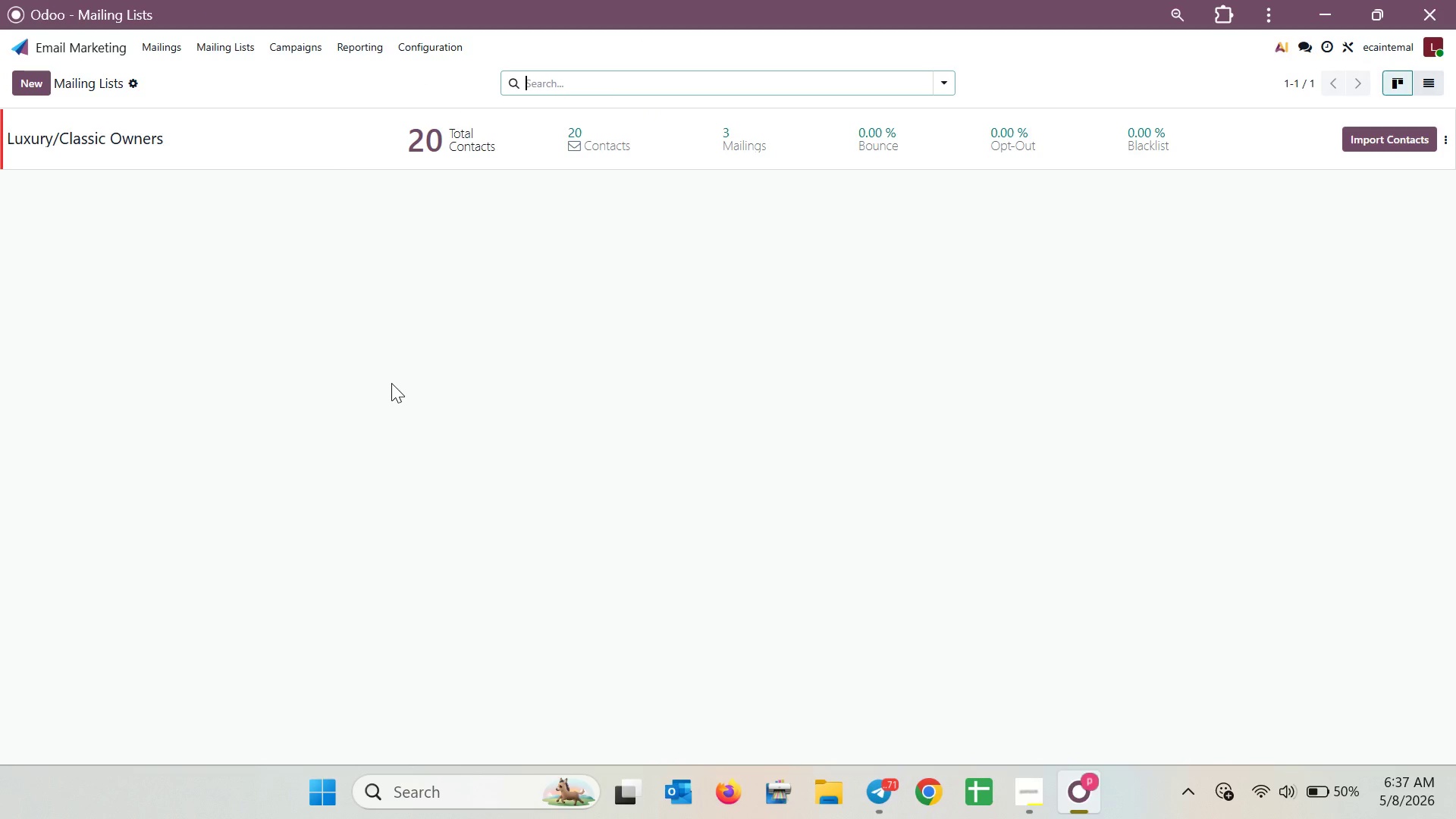 
left_click([733, 137])
 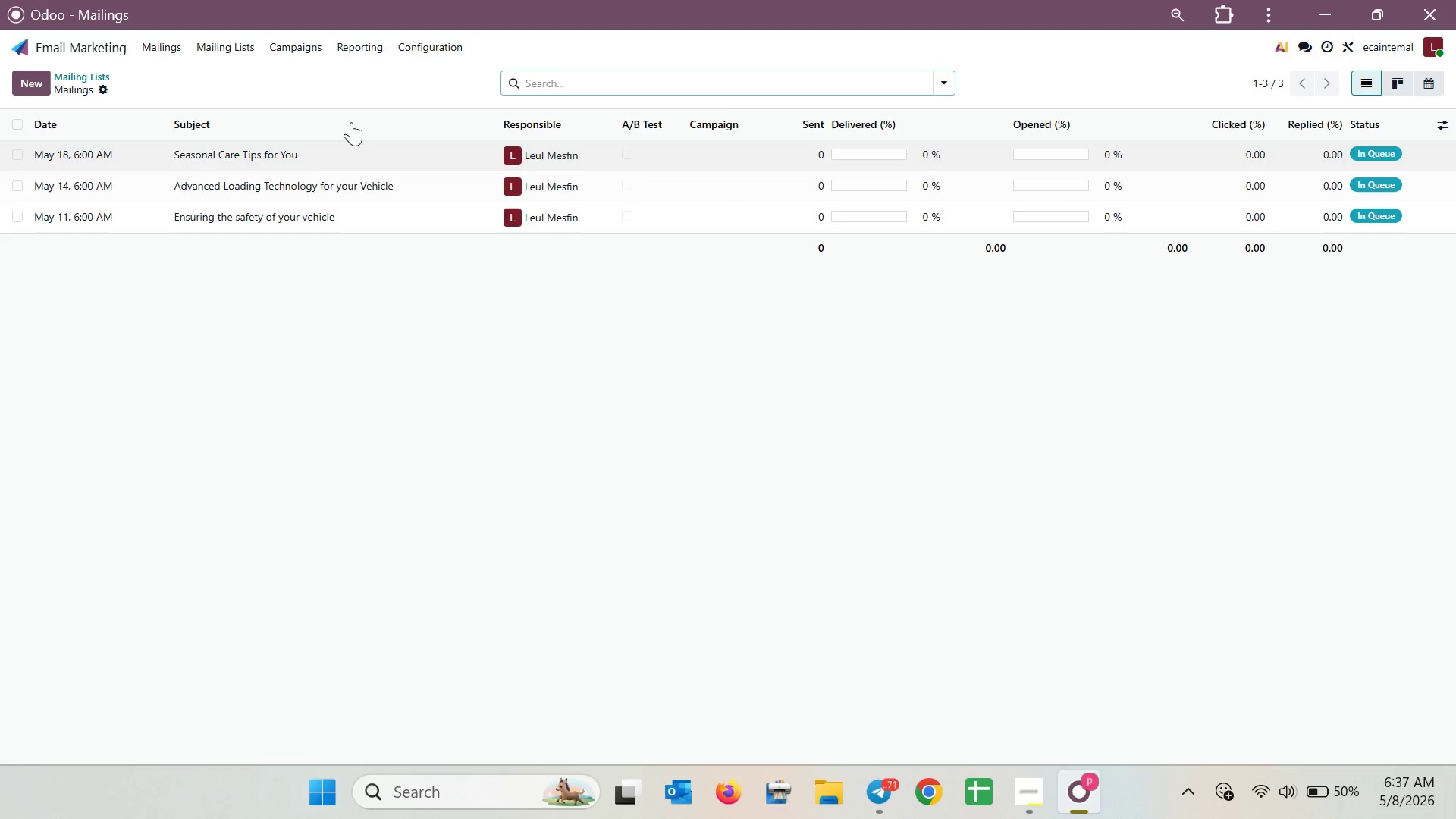 
left_click([105, 77])
 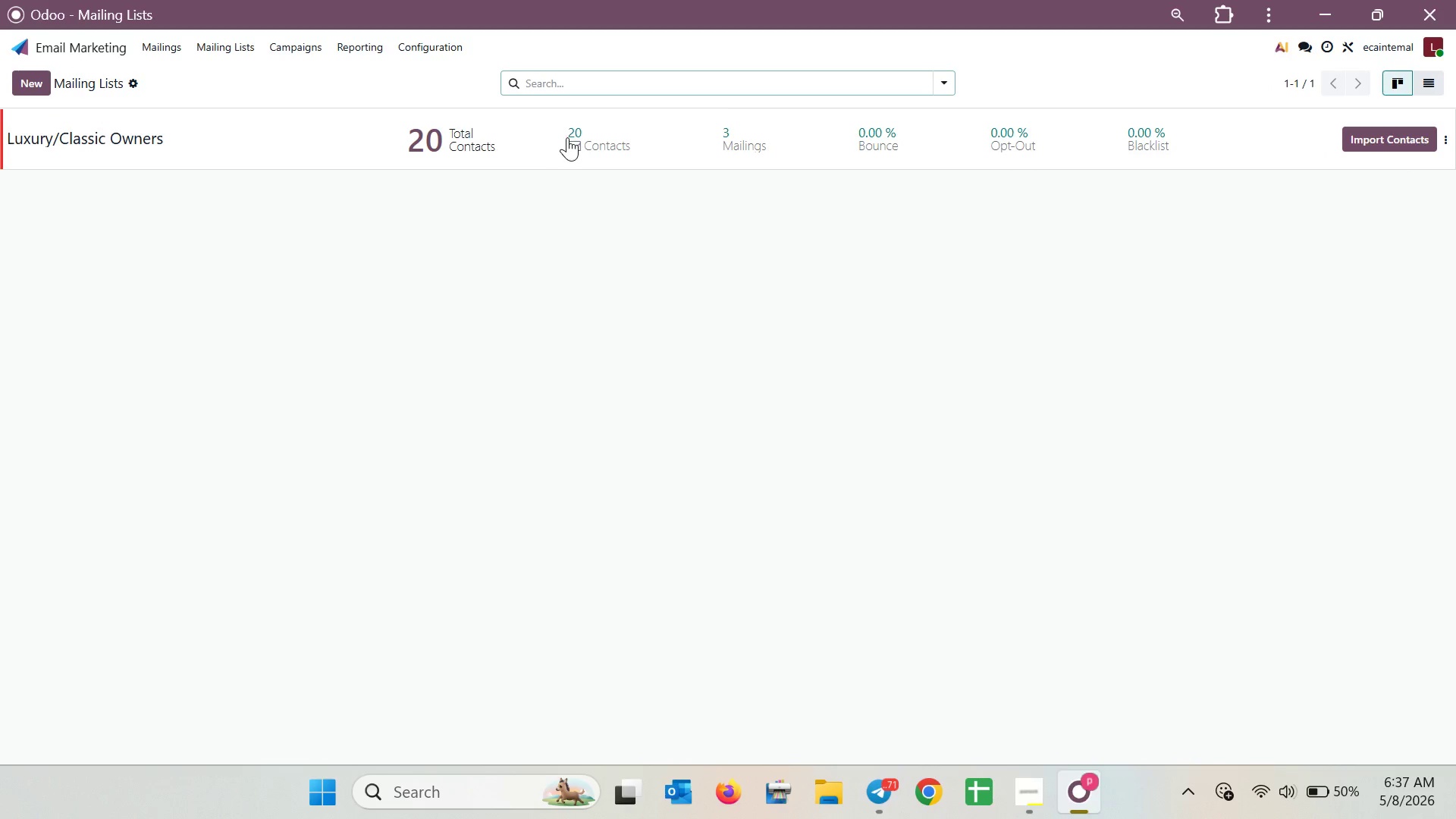 
left_click([569, 137])
 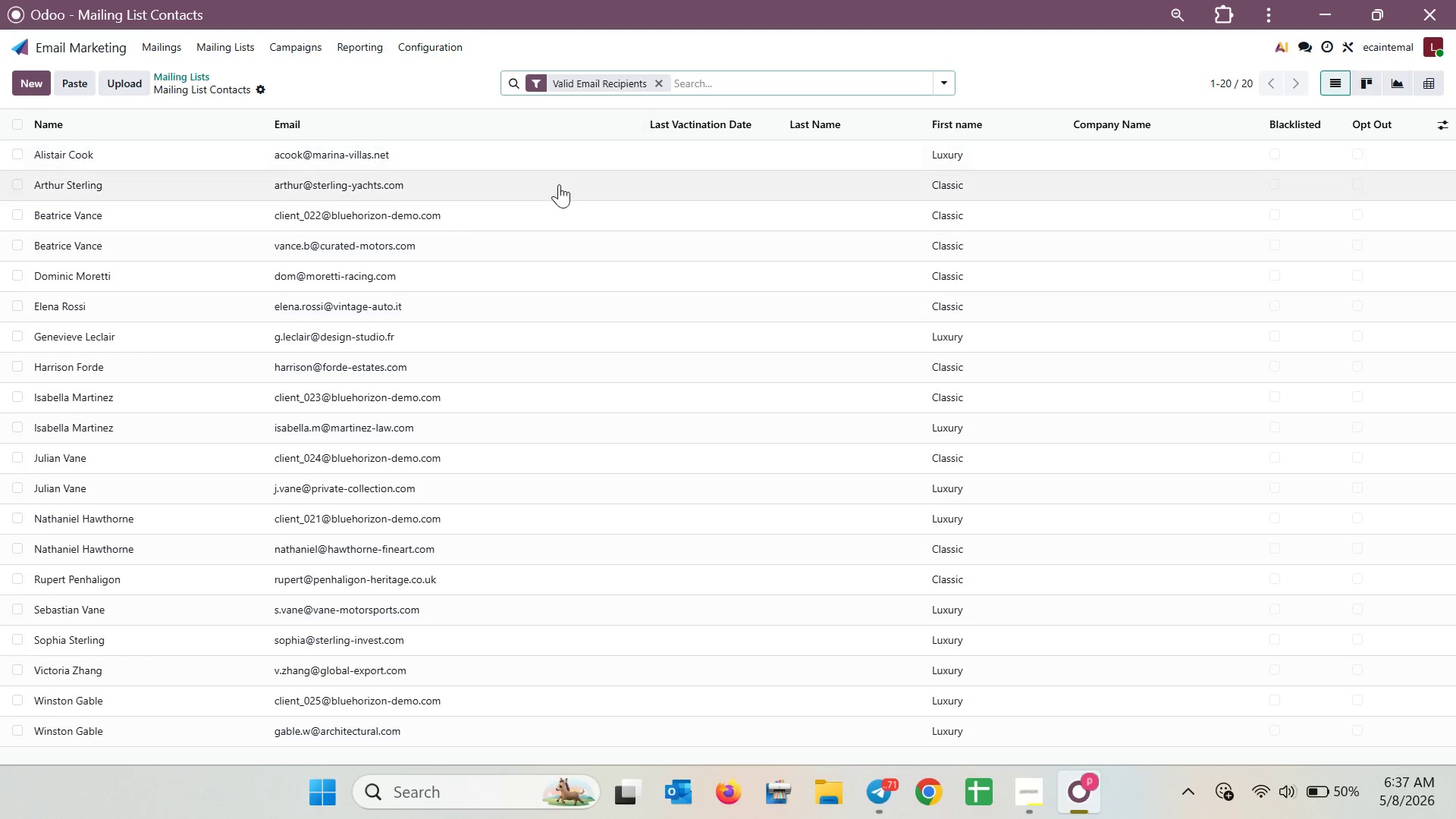 
scroll: coordinate [237, 265], scroll_direction: down, amount: 4.0
 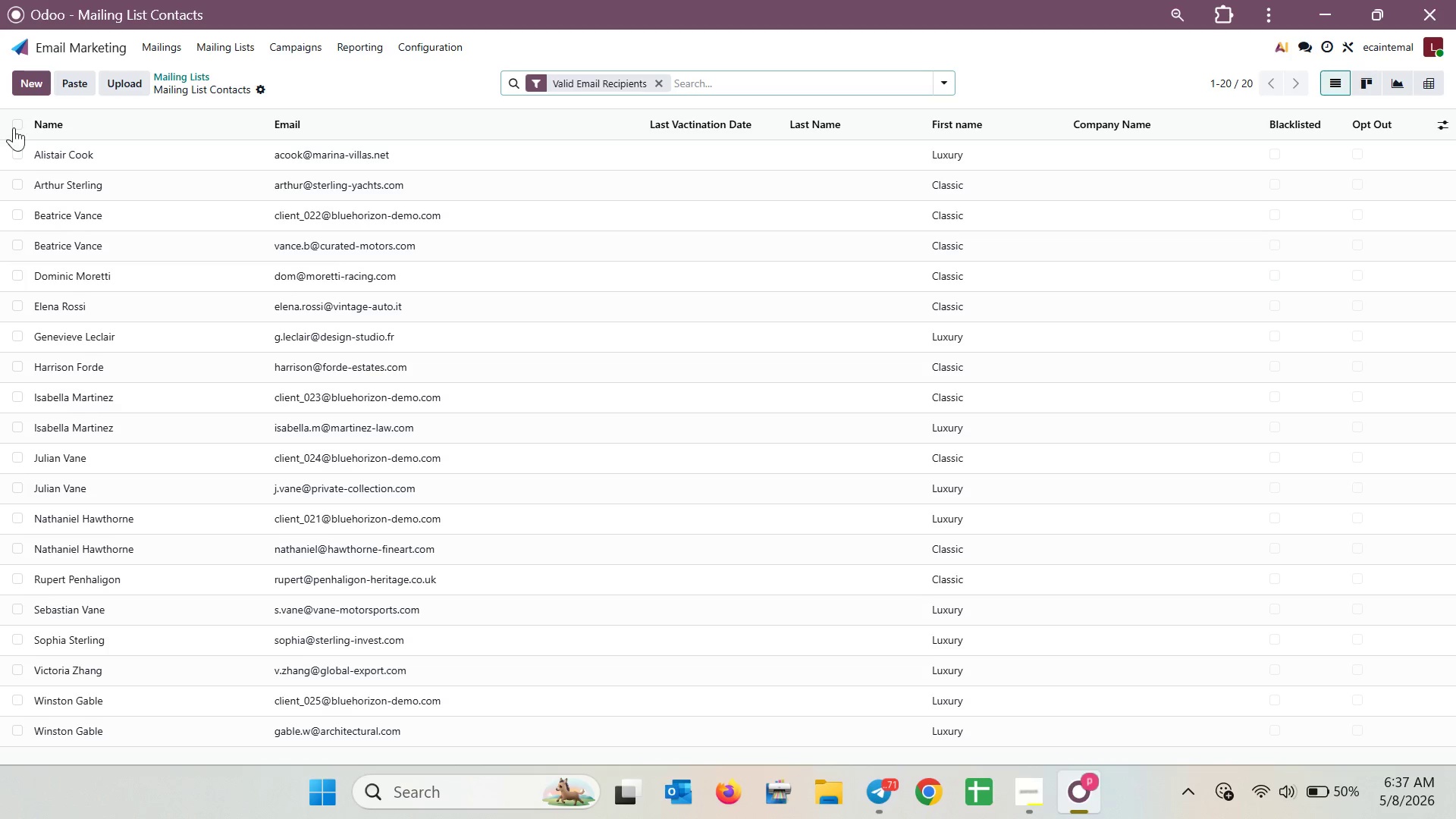 
left_click([19, 124])
 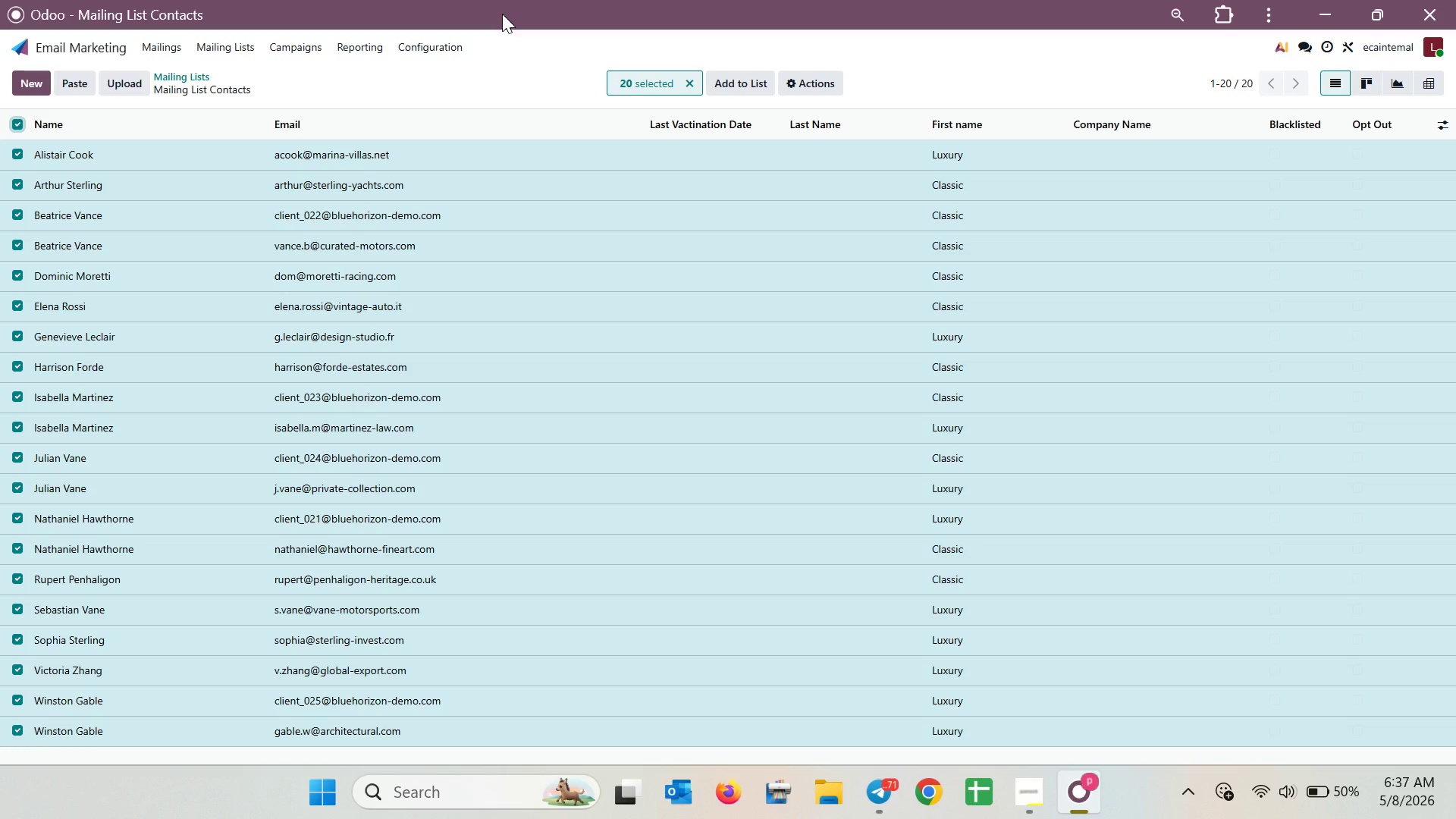 
key(Meta+Shift+S)
 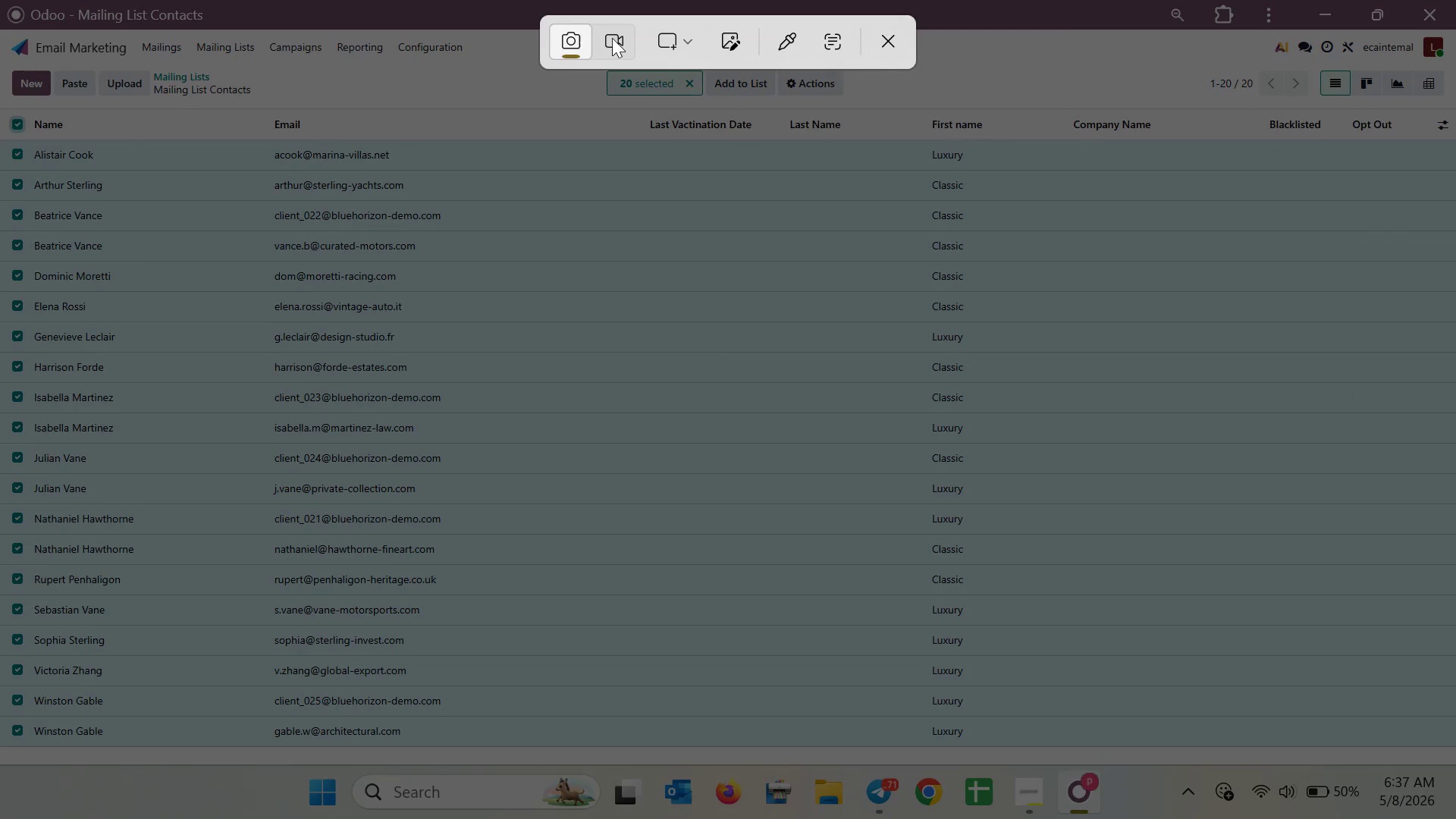 
left_click([679, 49])
 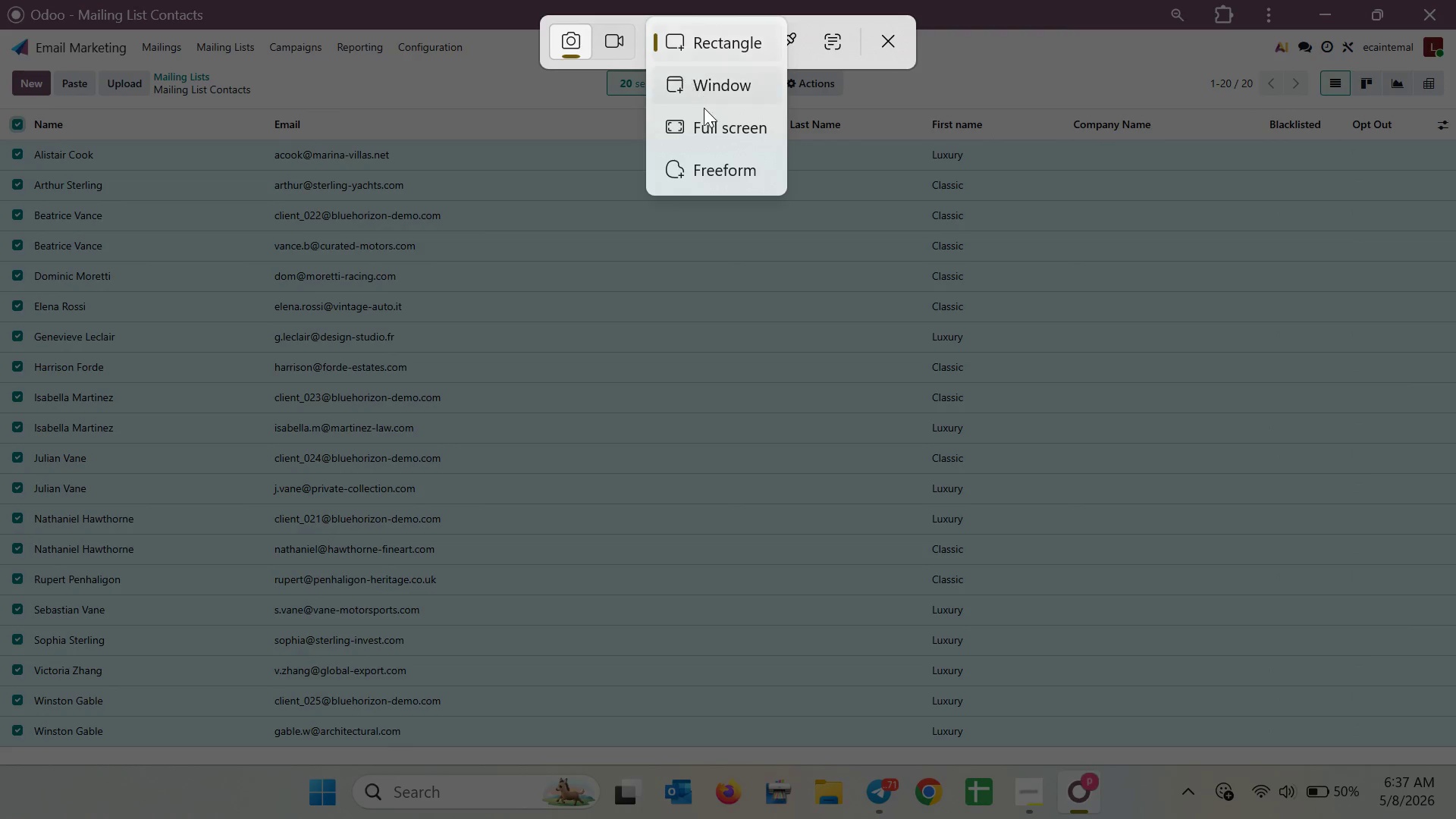 
left_click([708, 124])
 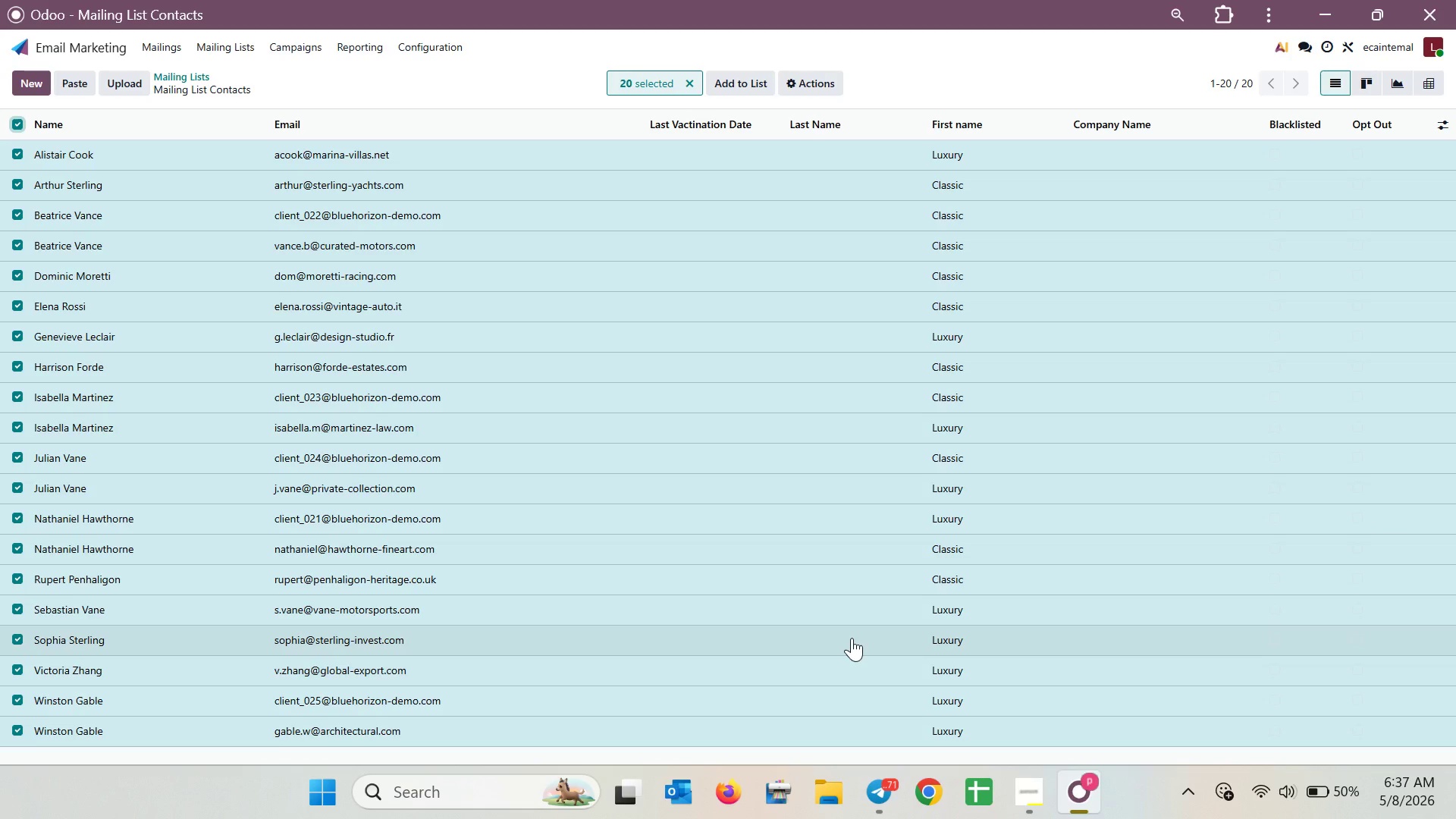 
wait(13.3)
 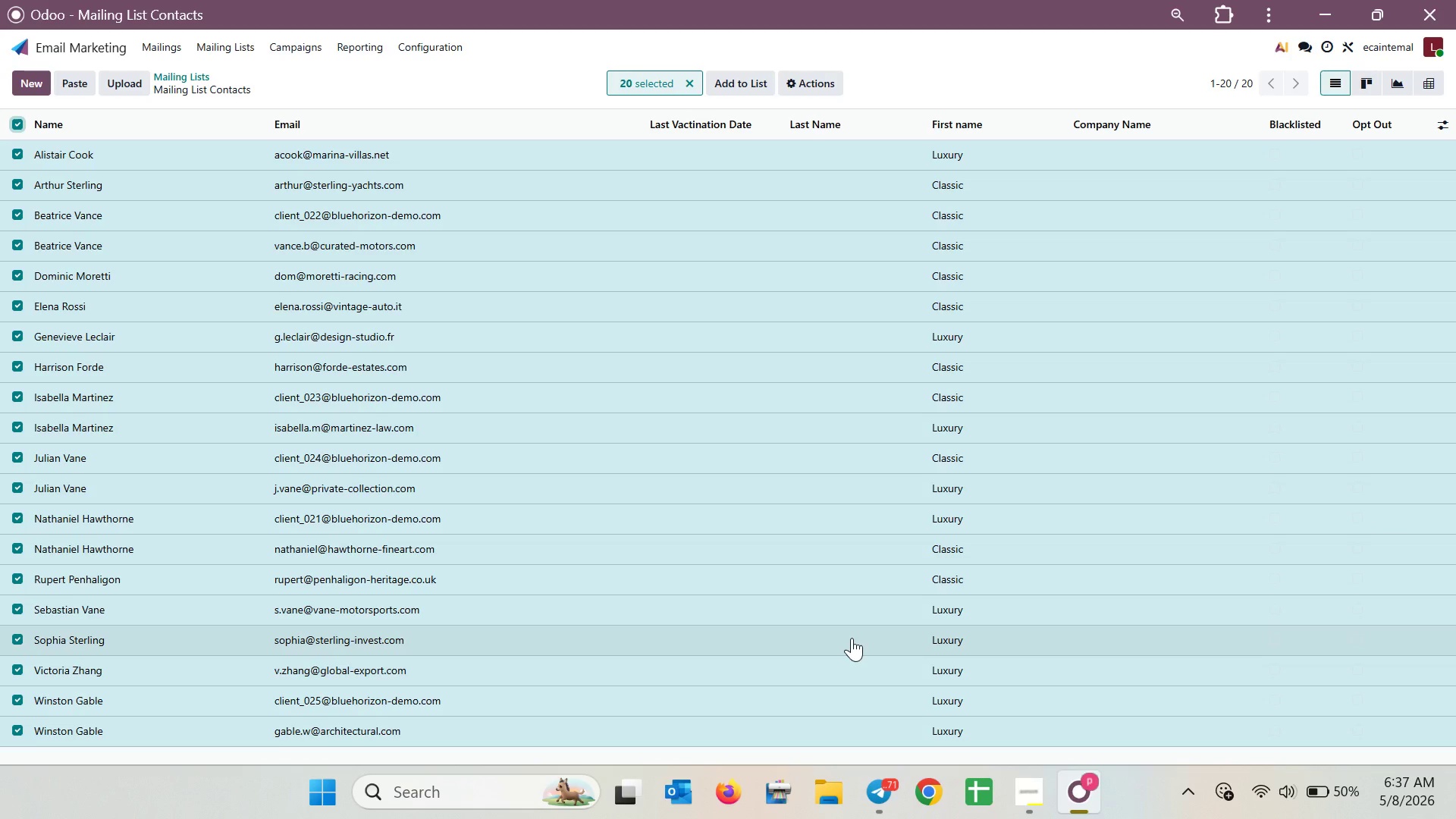 
left_click([197, 72])
 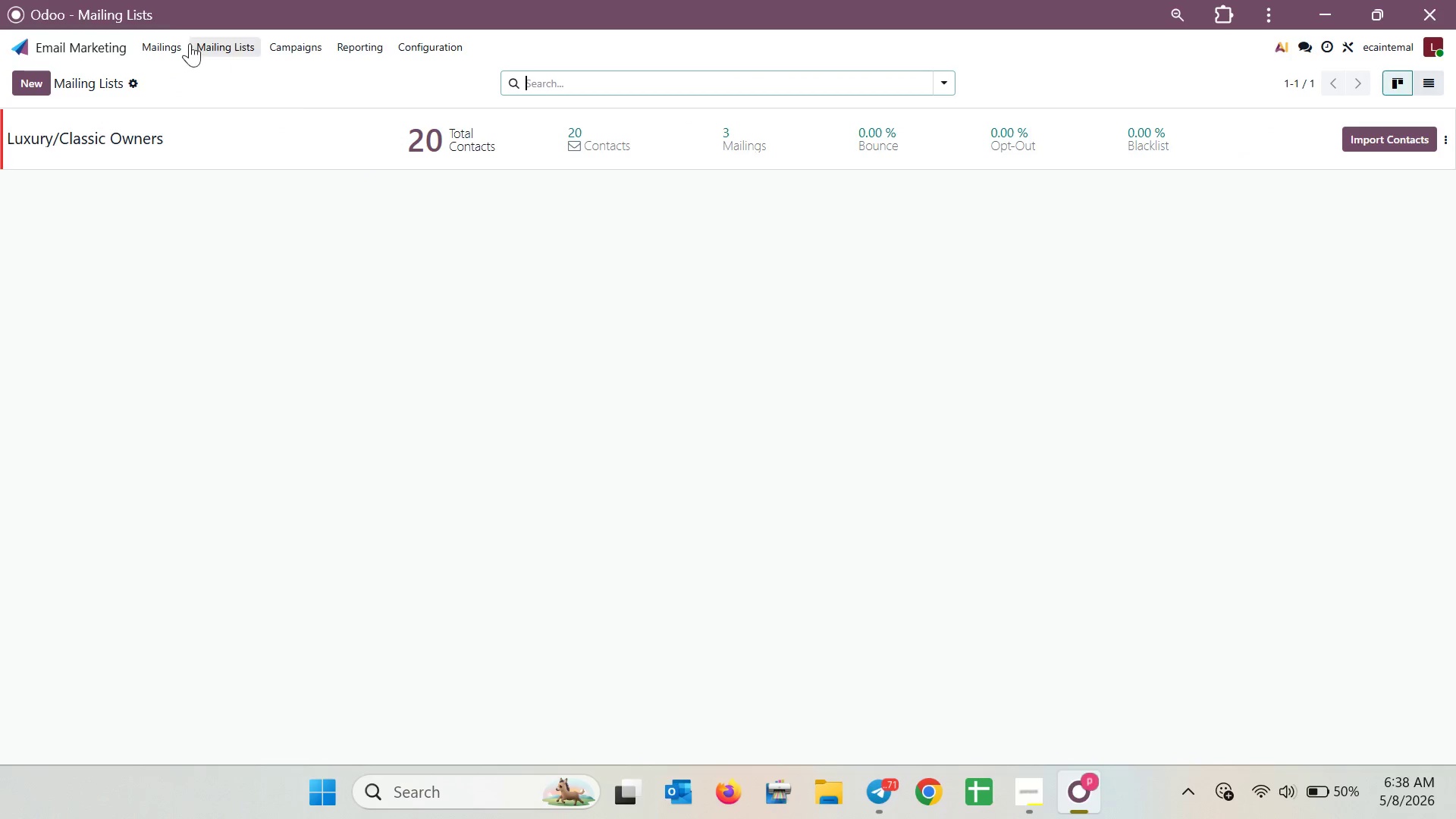 
left_click([161, 37])
 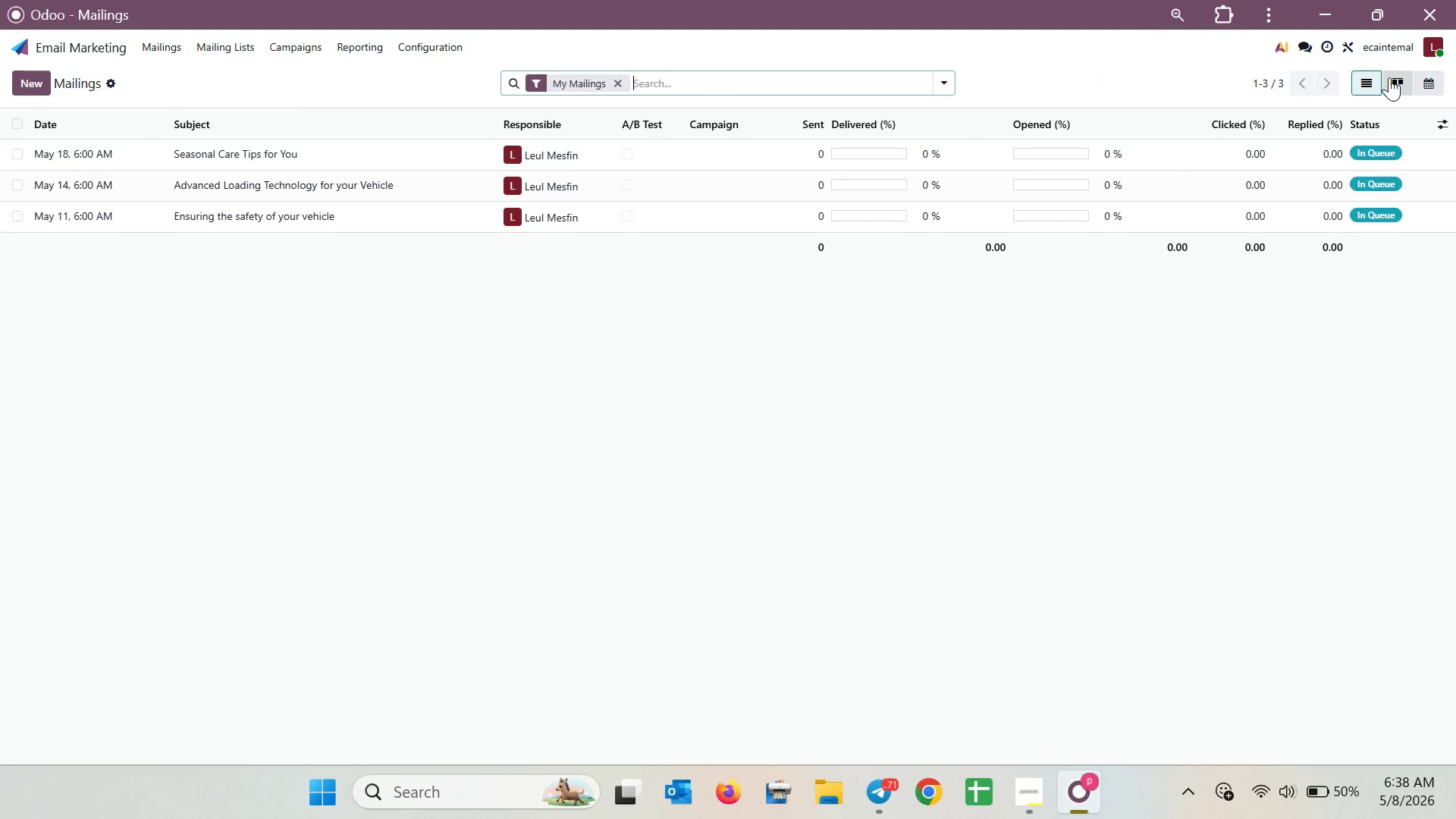 
left_click([1389, 77])
 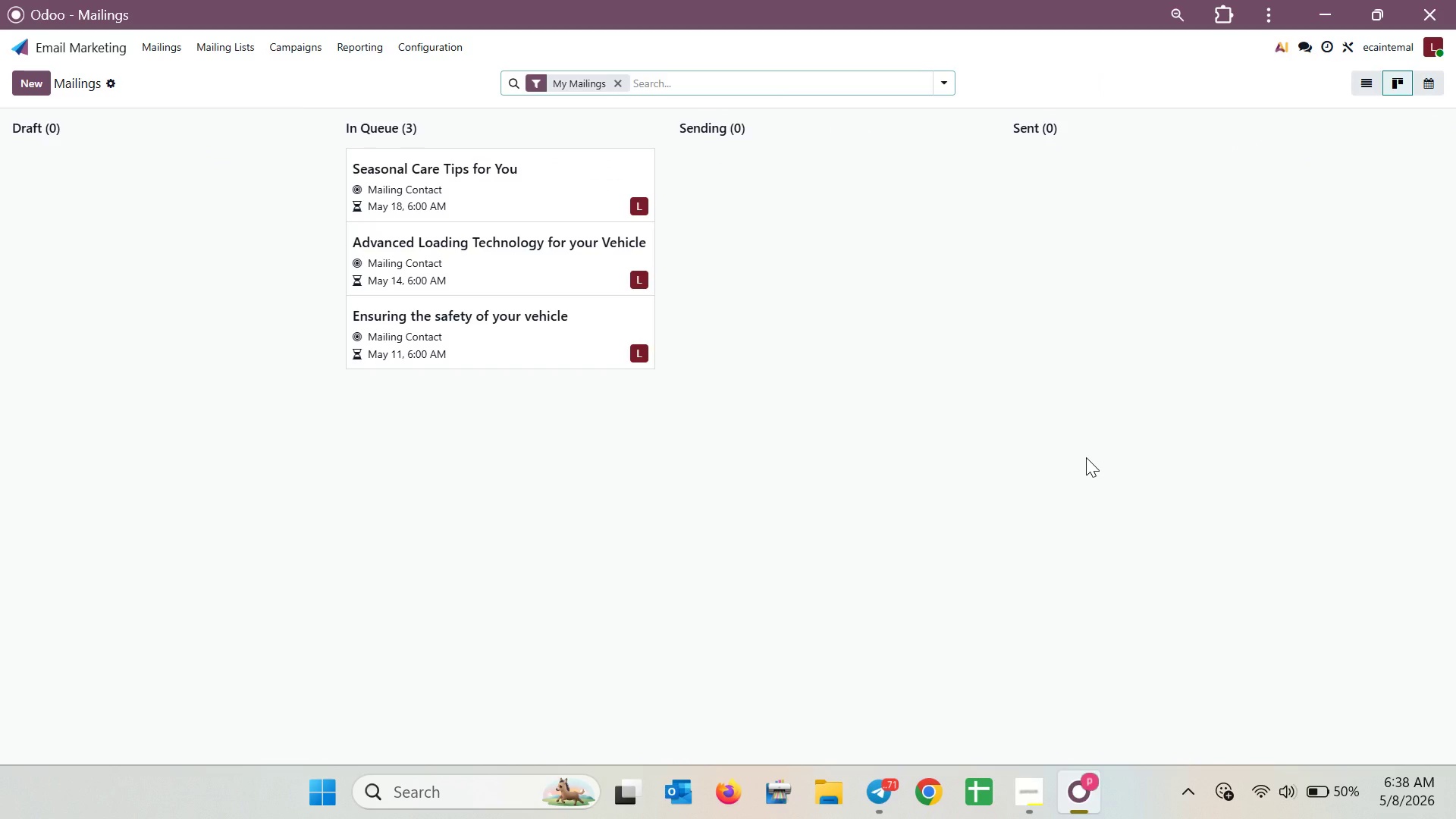 
key(Meta+Shift+S)
 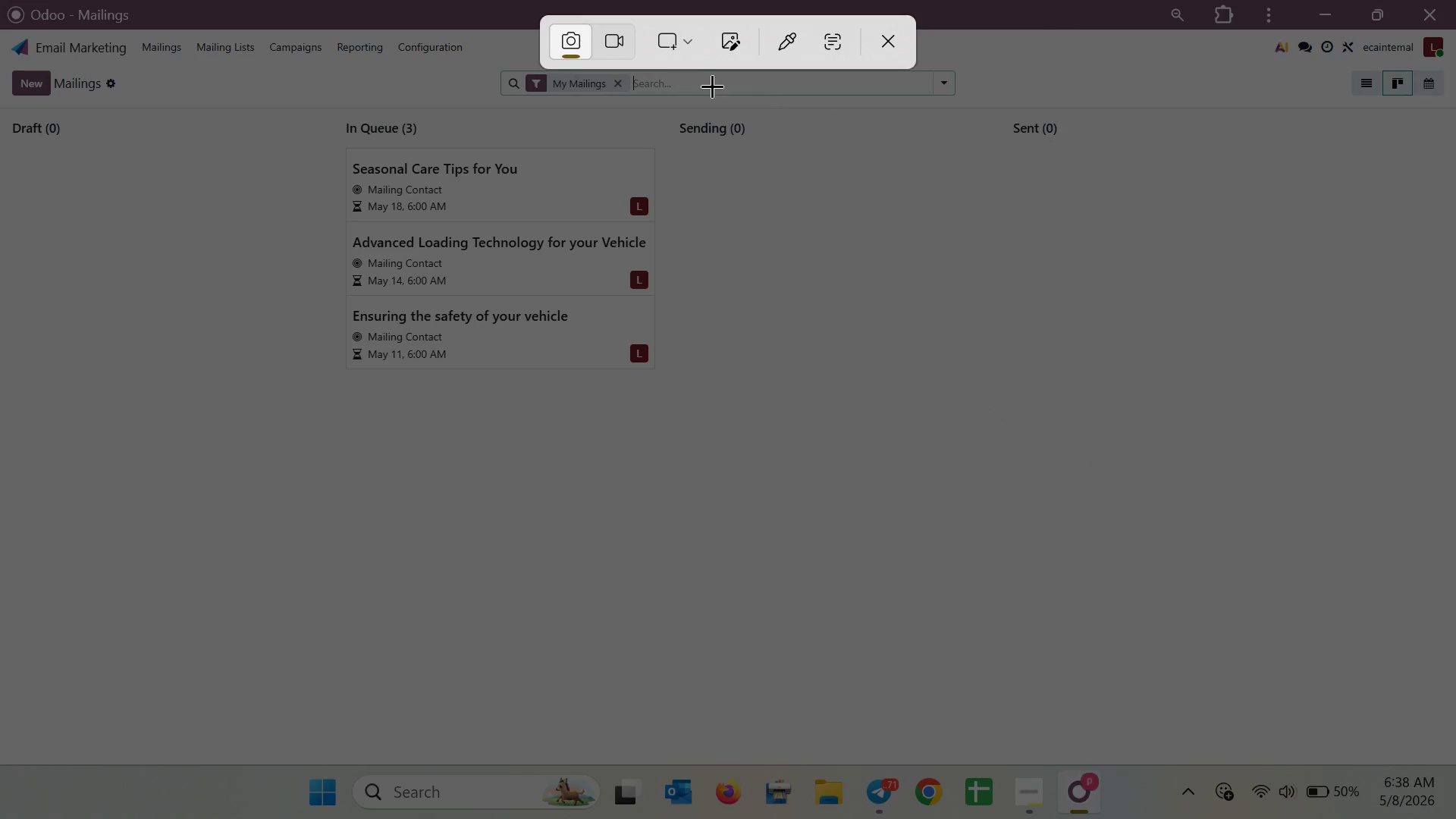 
left_click([676, 36])
 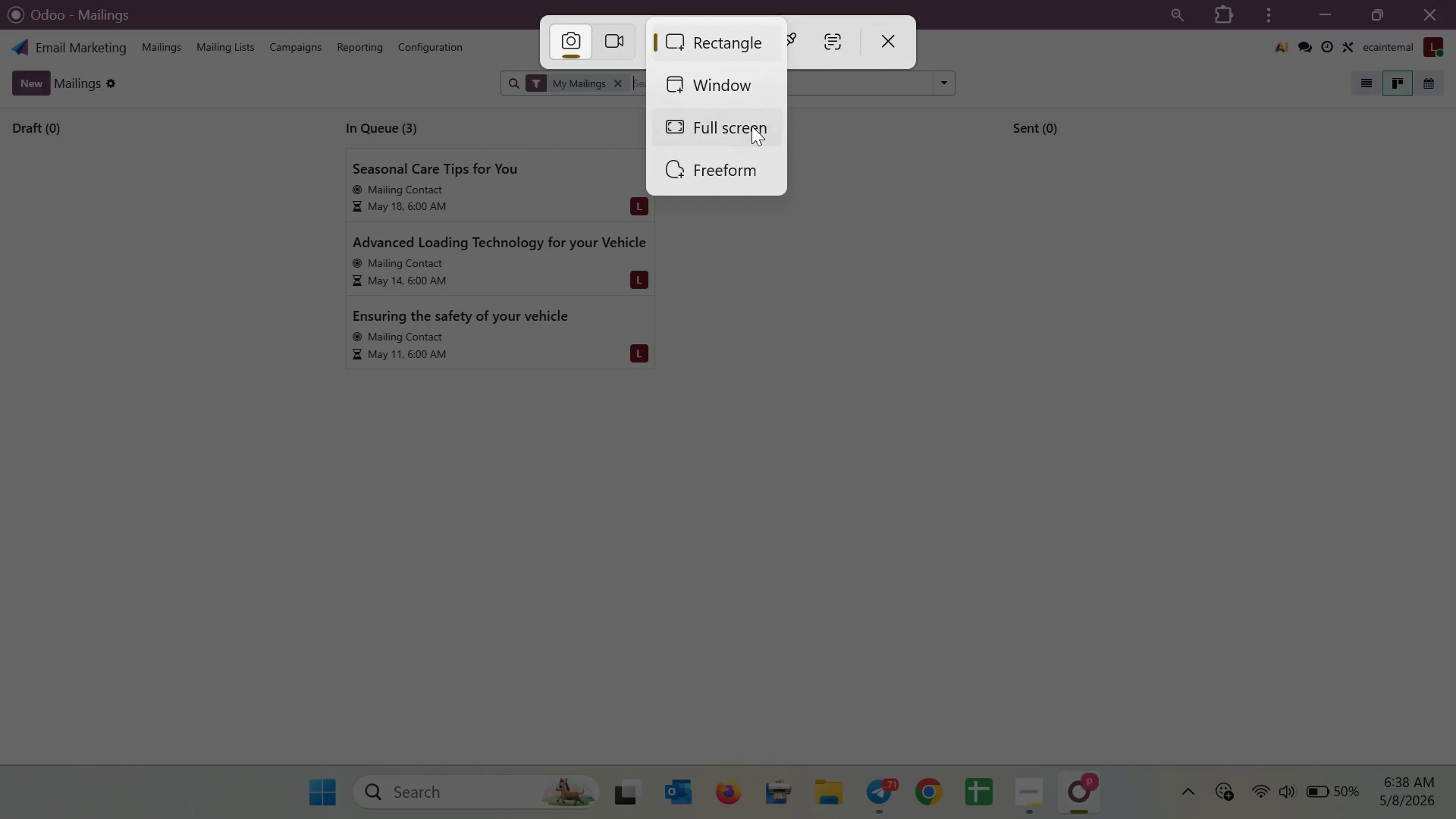 